 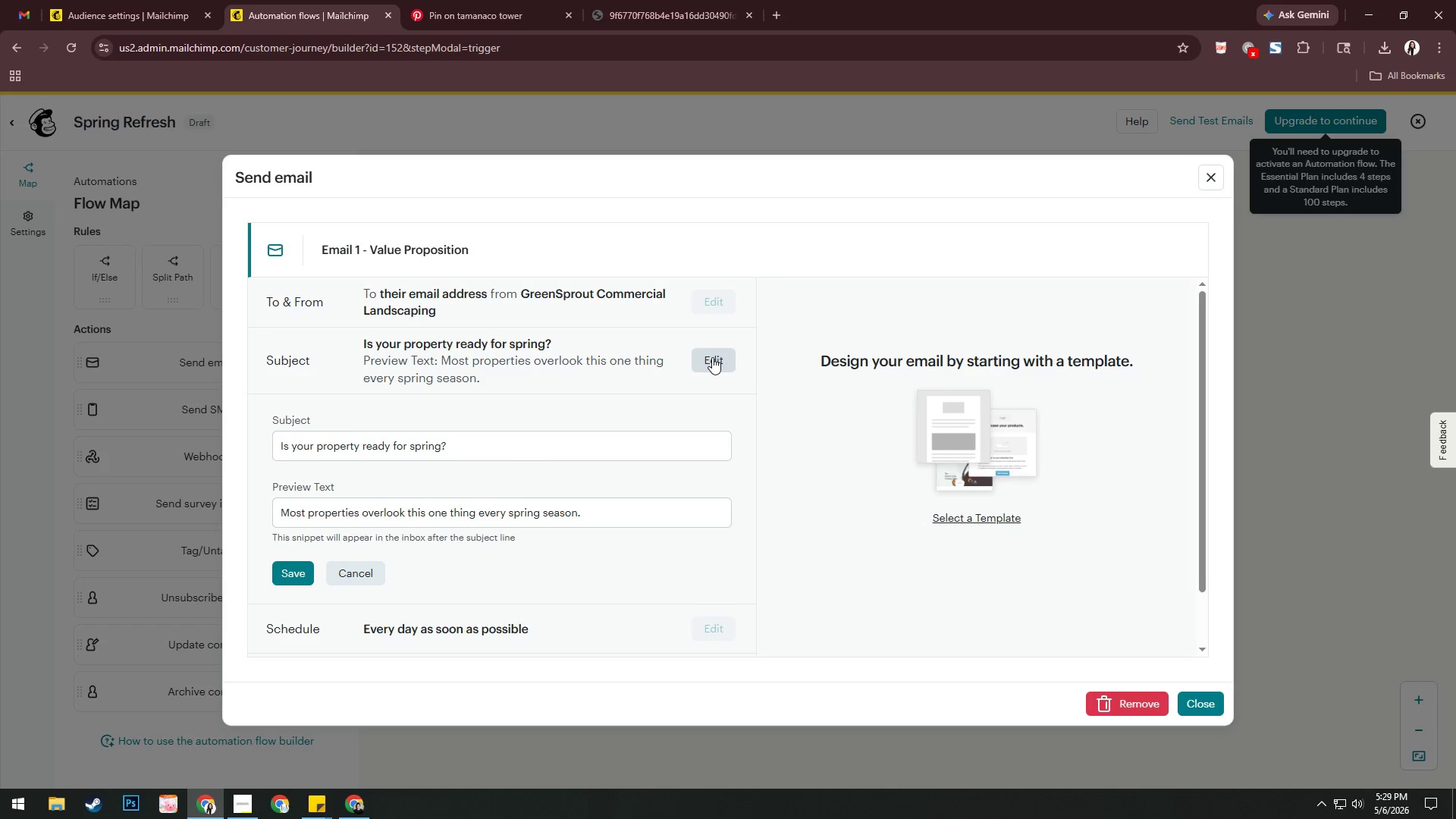 
left_click([978, 516])
 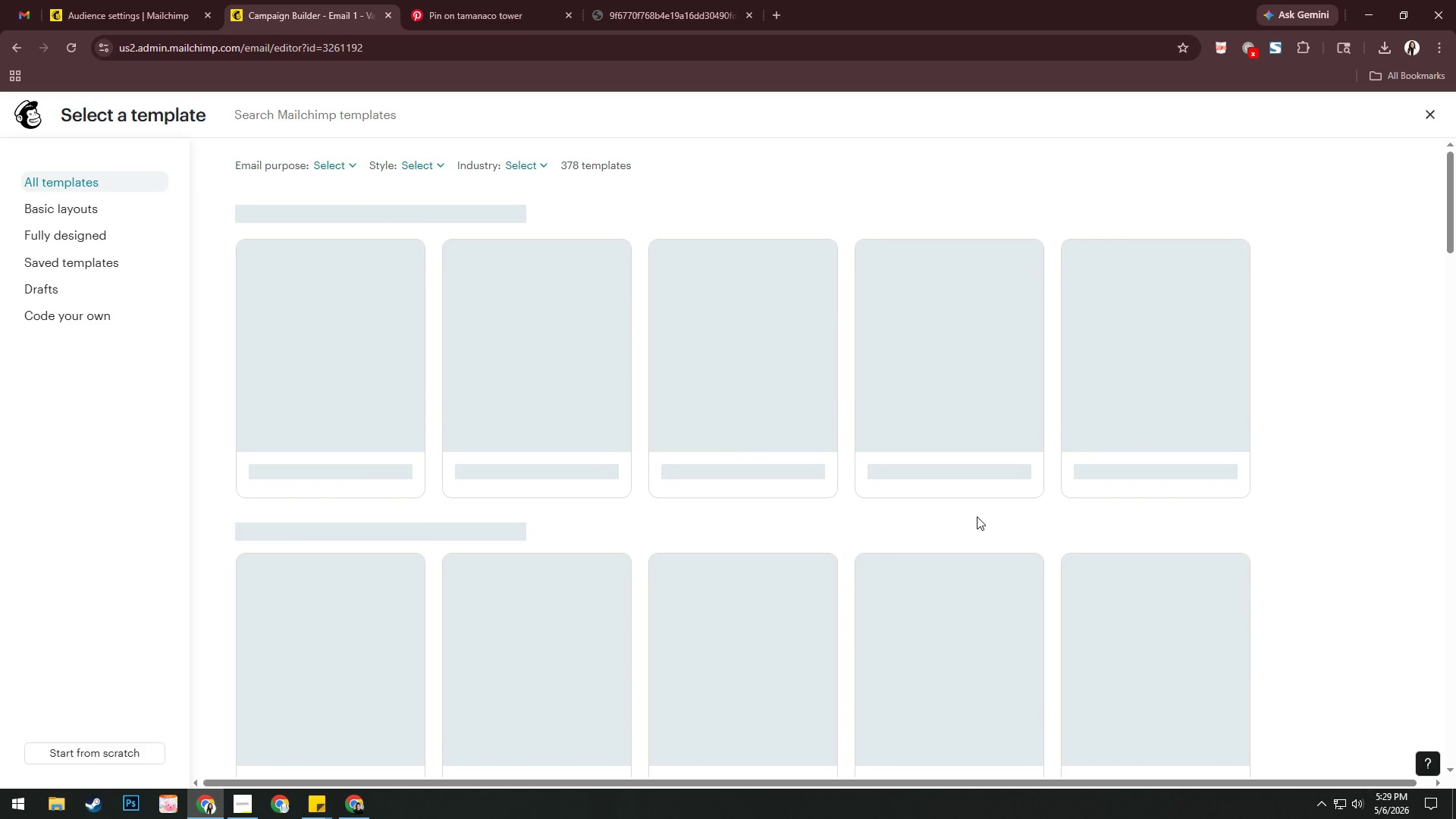 
wait(8.62)
 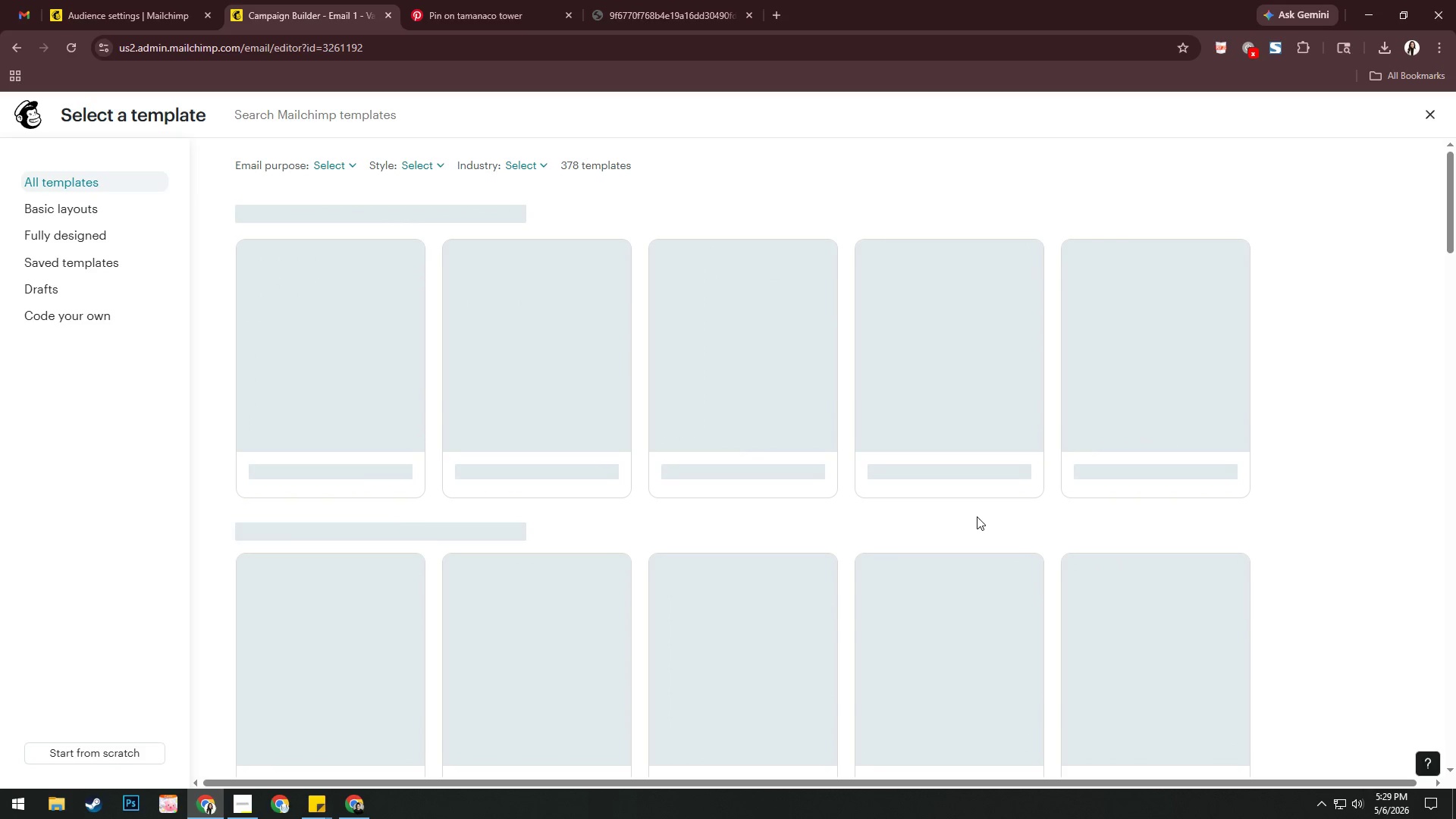 
left_click([39, 293])
 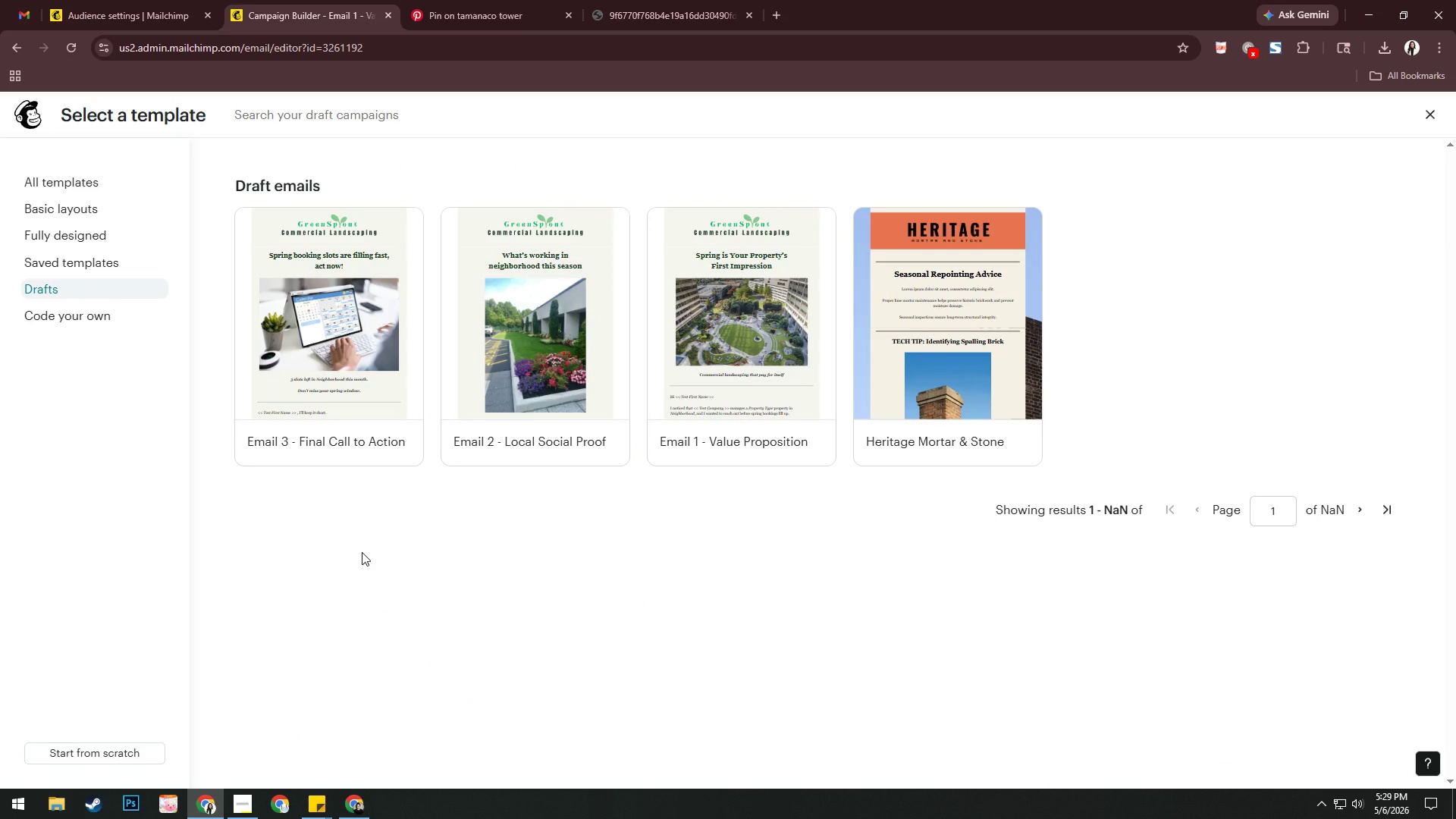 
wait(9.05)
 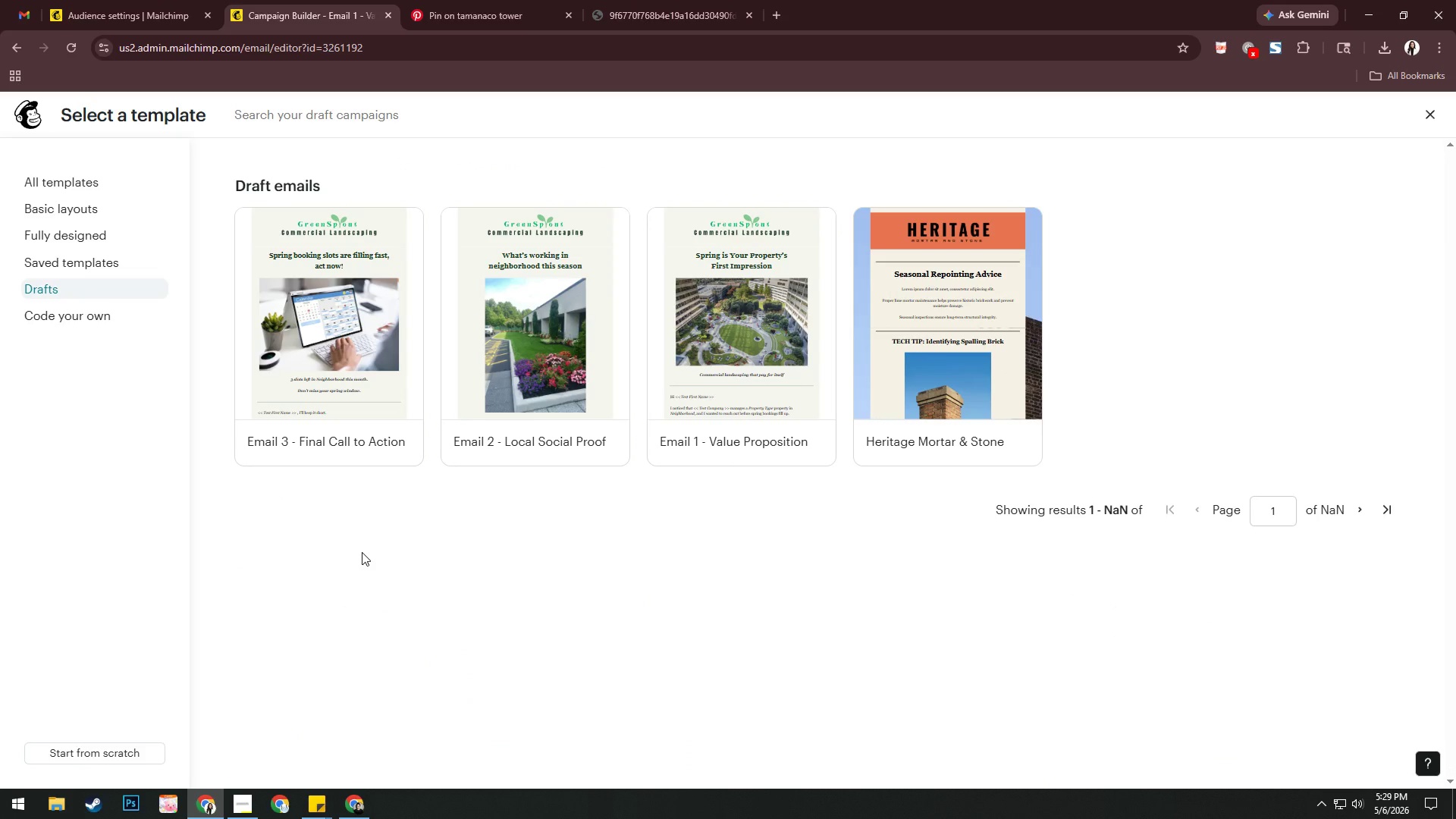 
left_click([745, 315])
 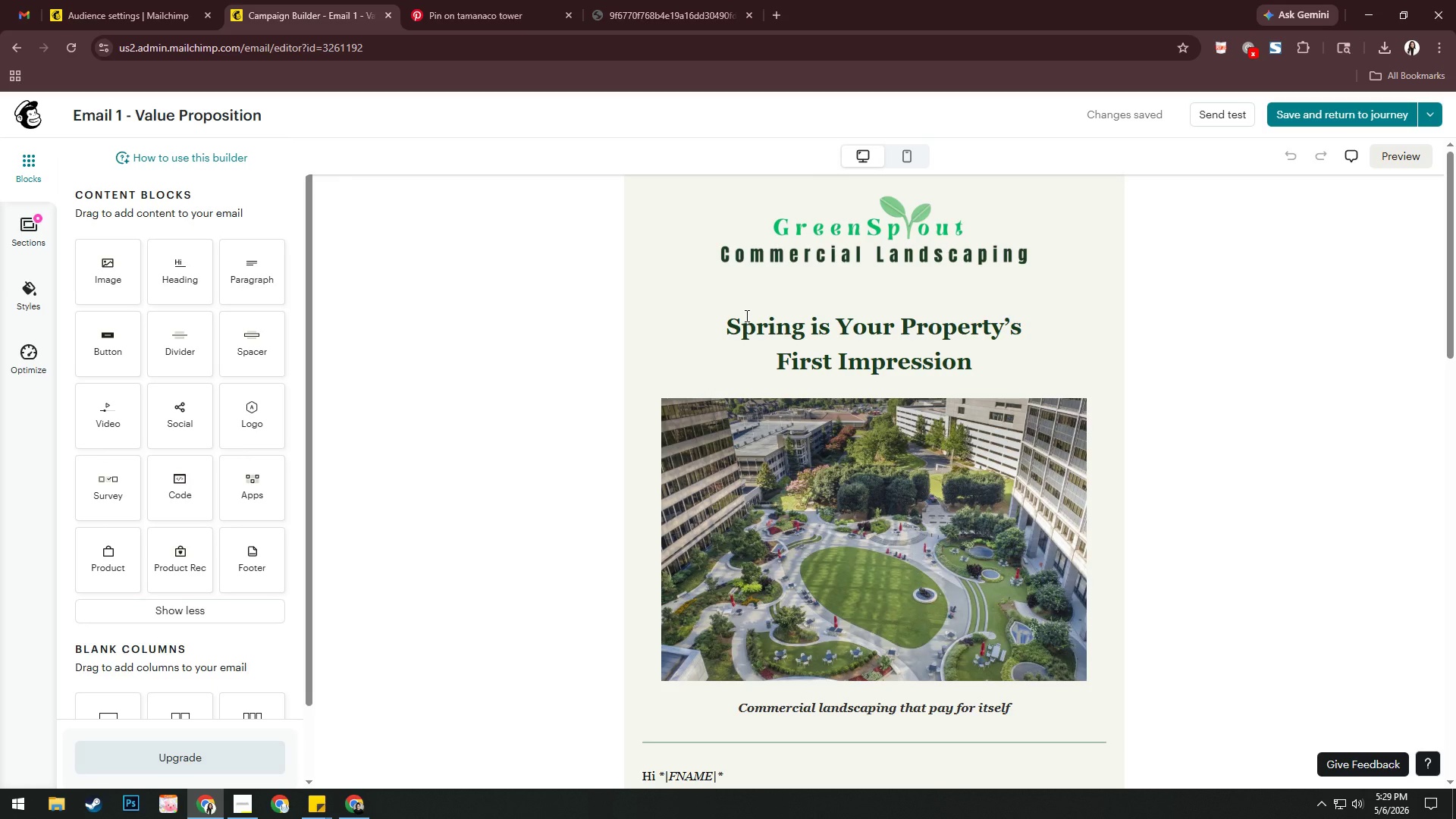 
wait(17.91)
 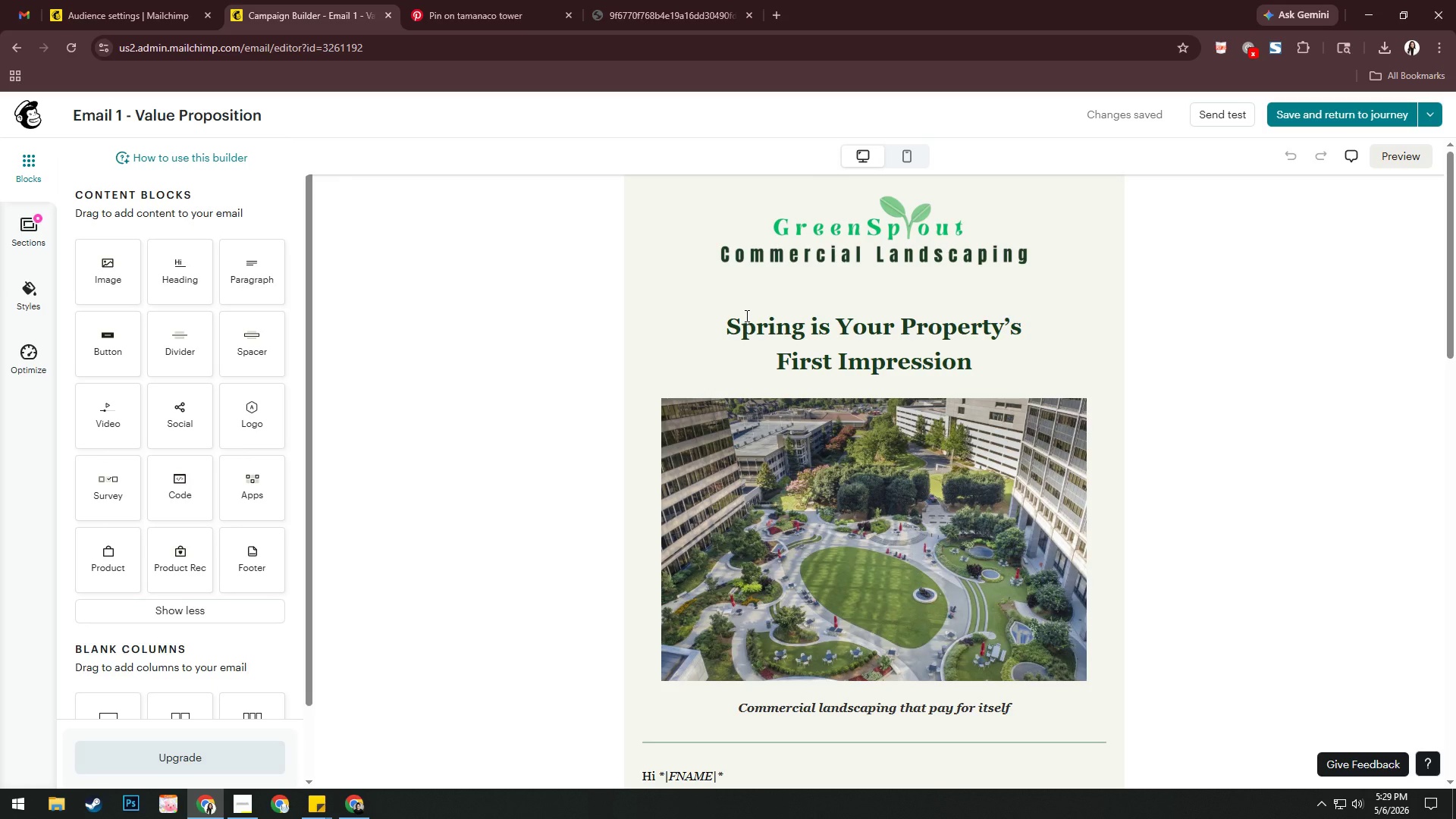 
left_click([1323, 111])
 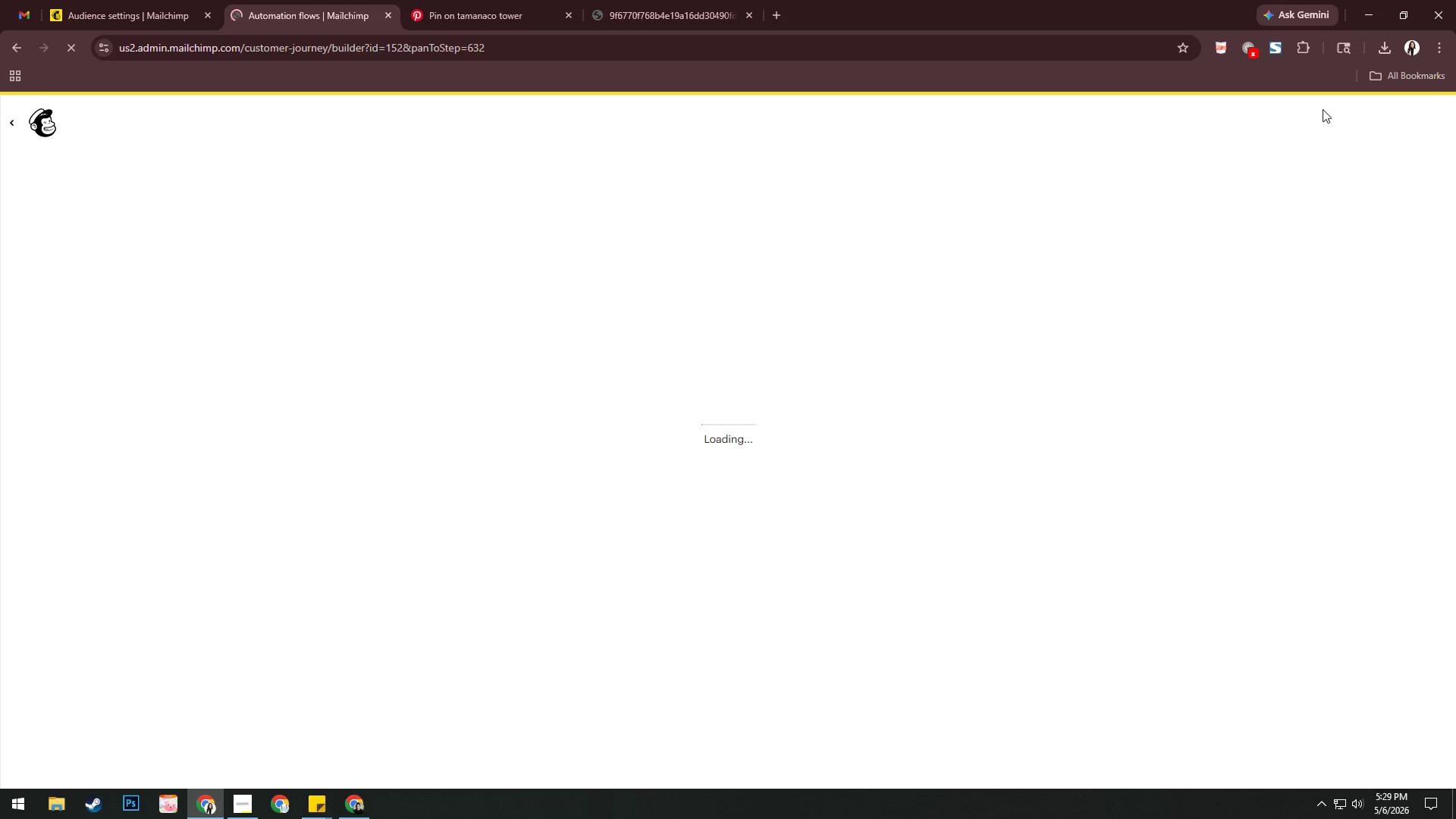 
wait(5.42)
 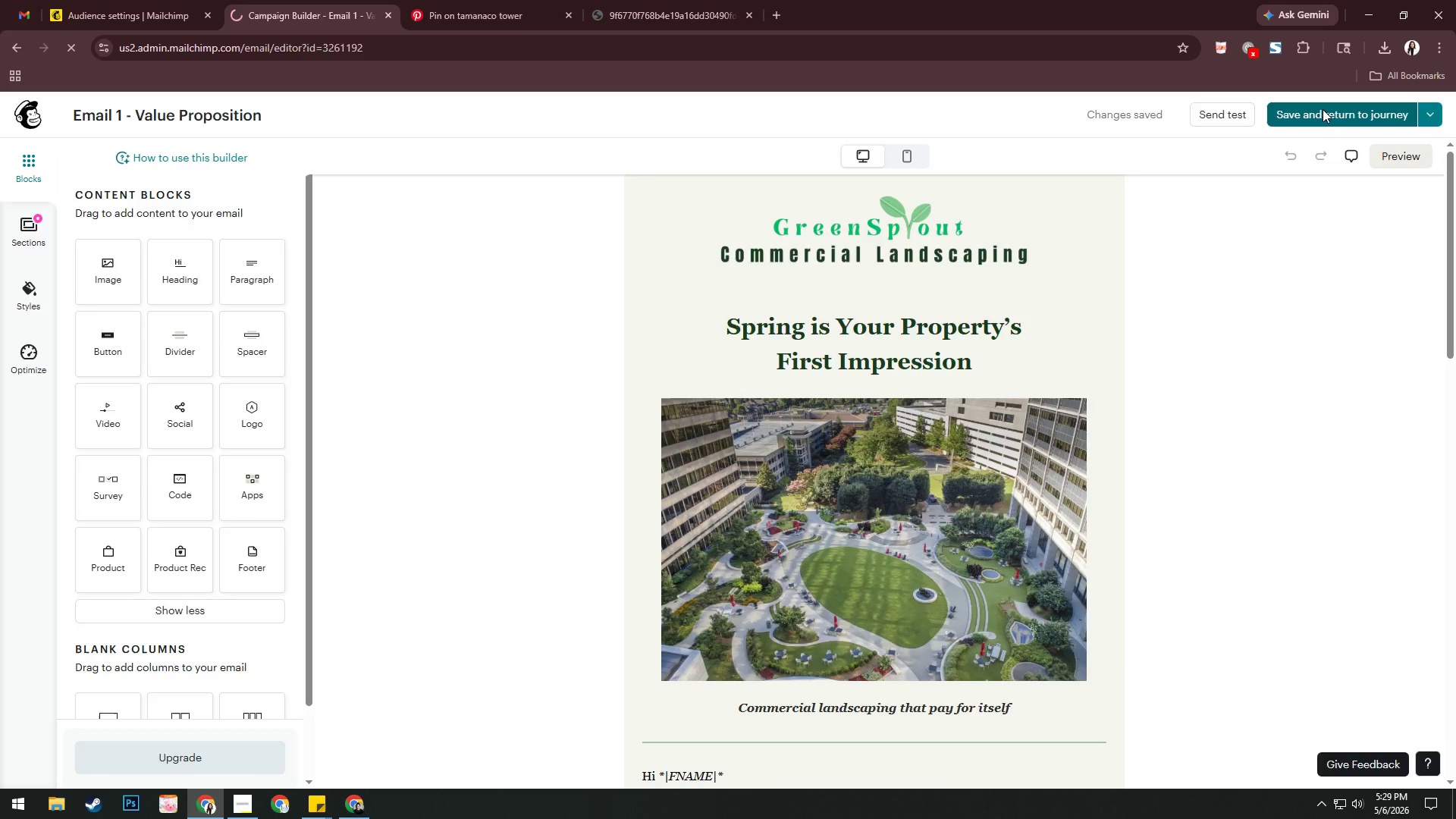 
left_click([151, 4])
 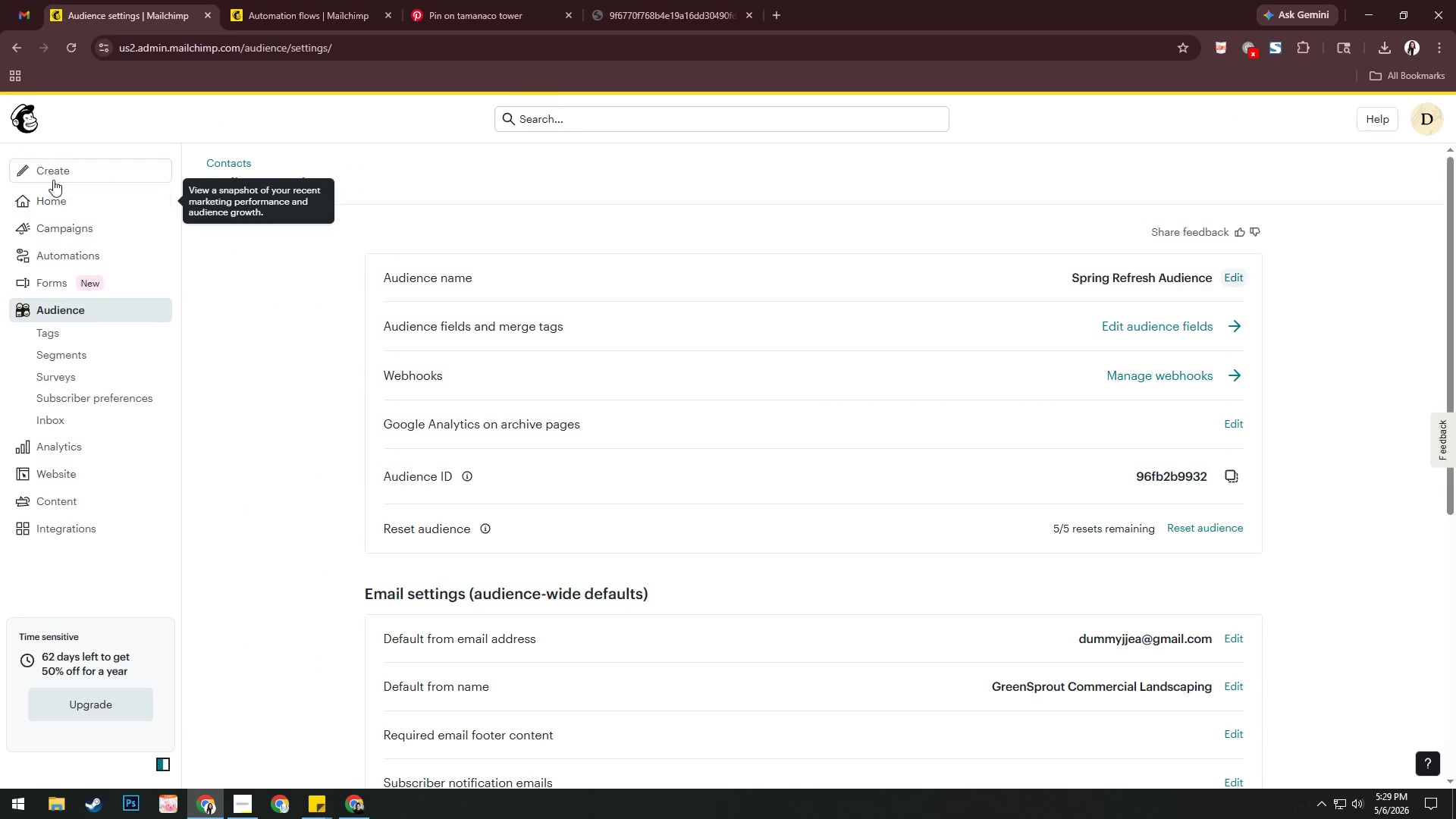 
left_click([49, 195])
 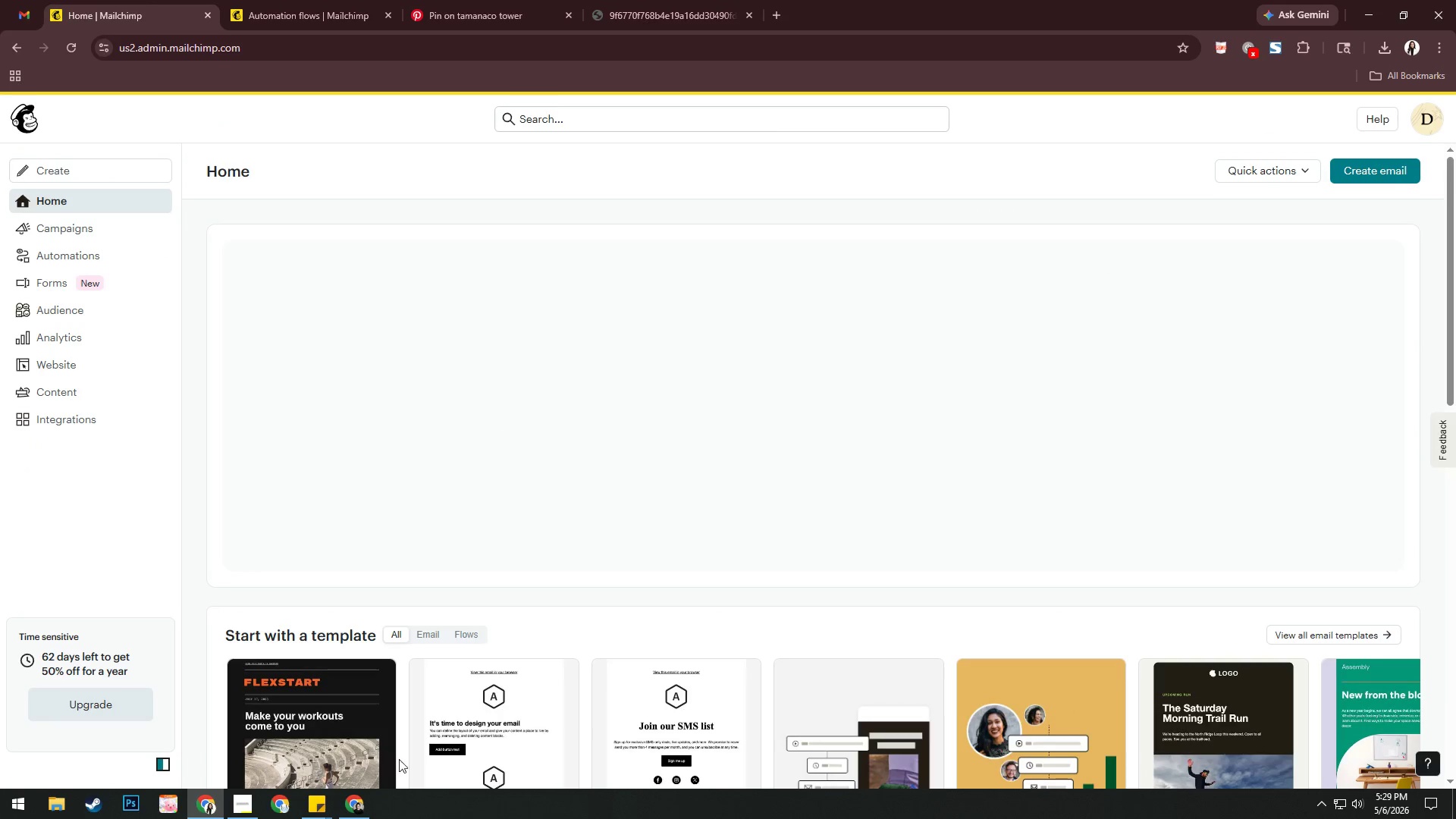 
left_click([248, 805])